 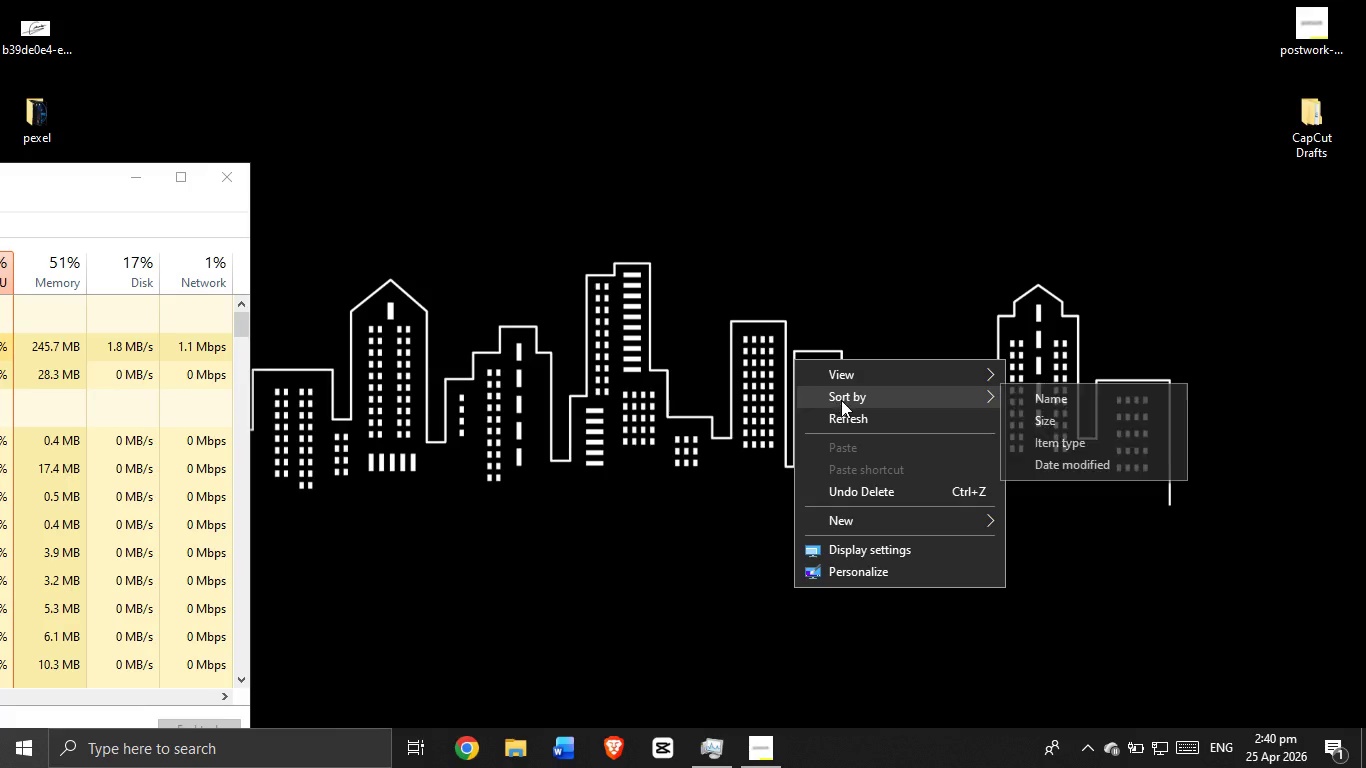 
left_click([844, 422])
 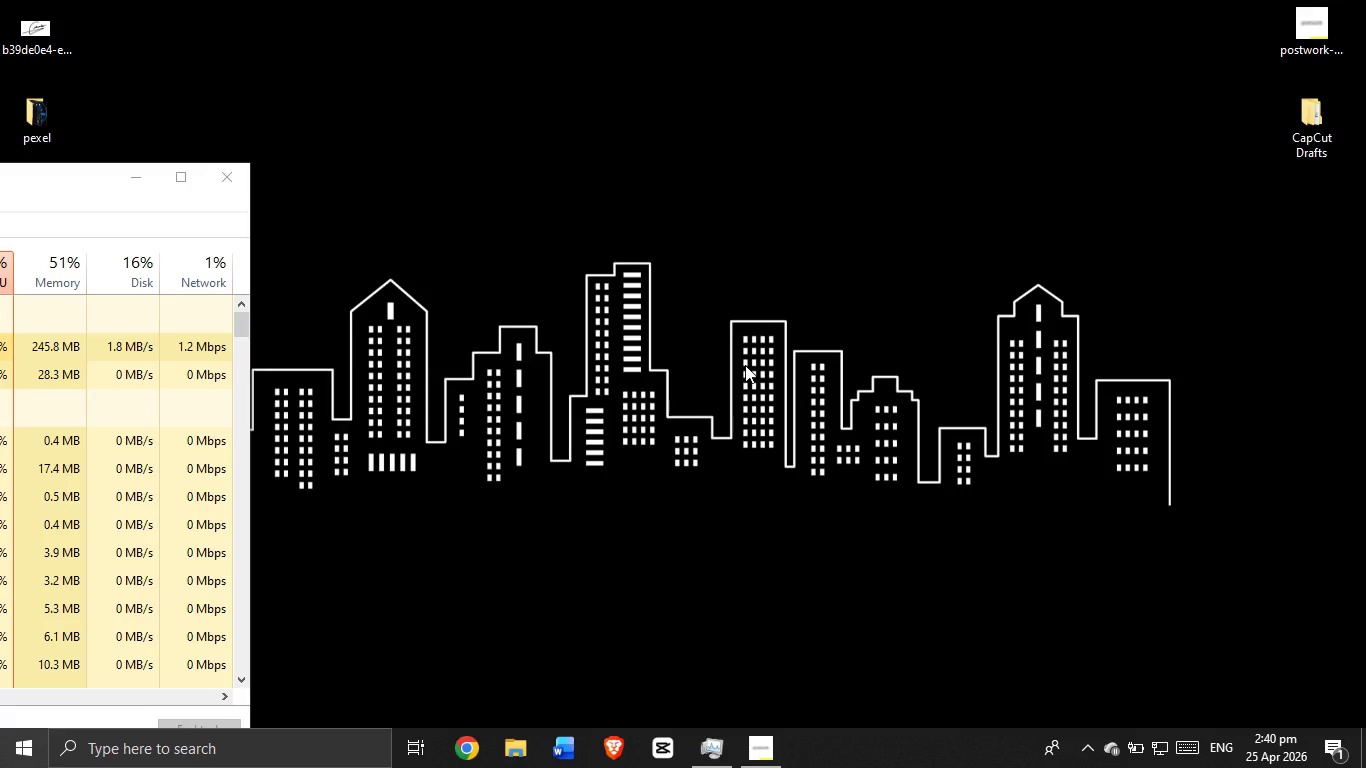 
right_click([745, 365])
 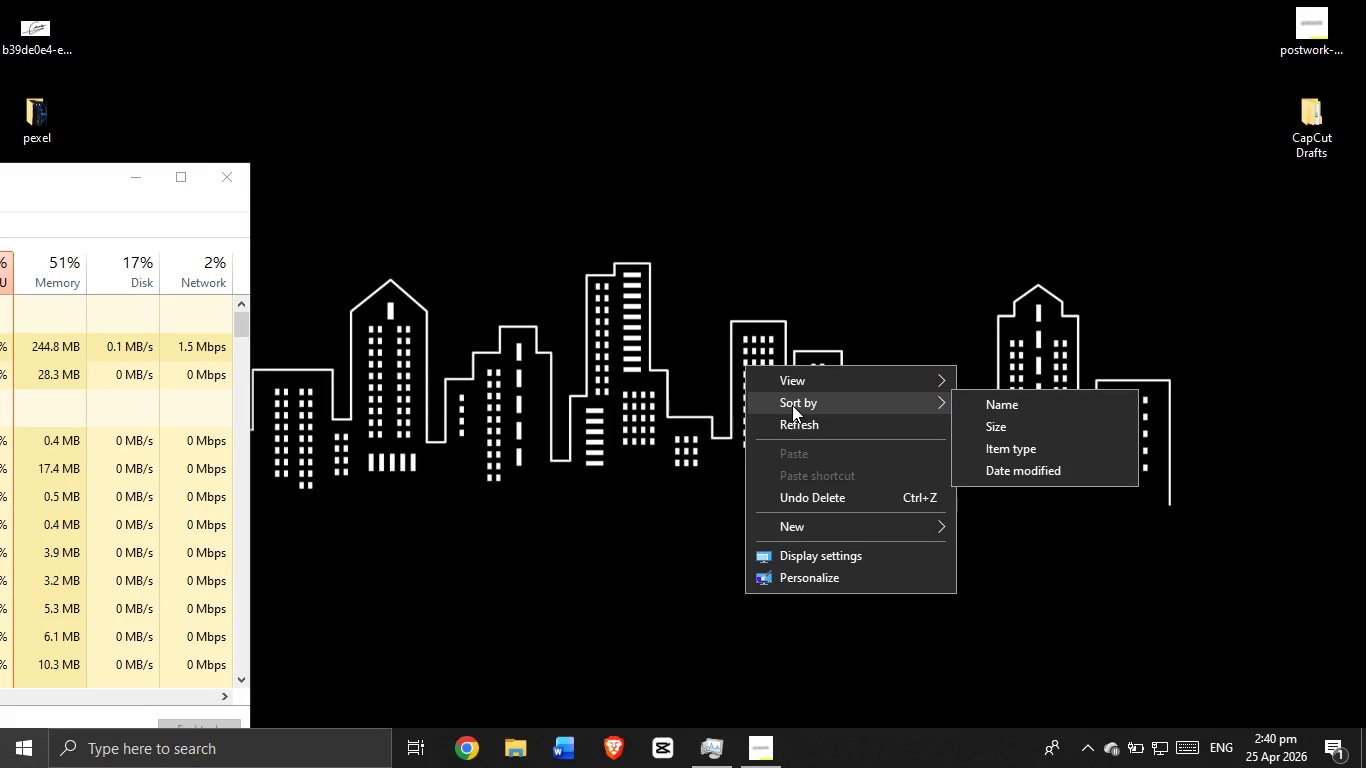 
wait(7.28)
 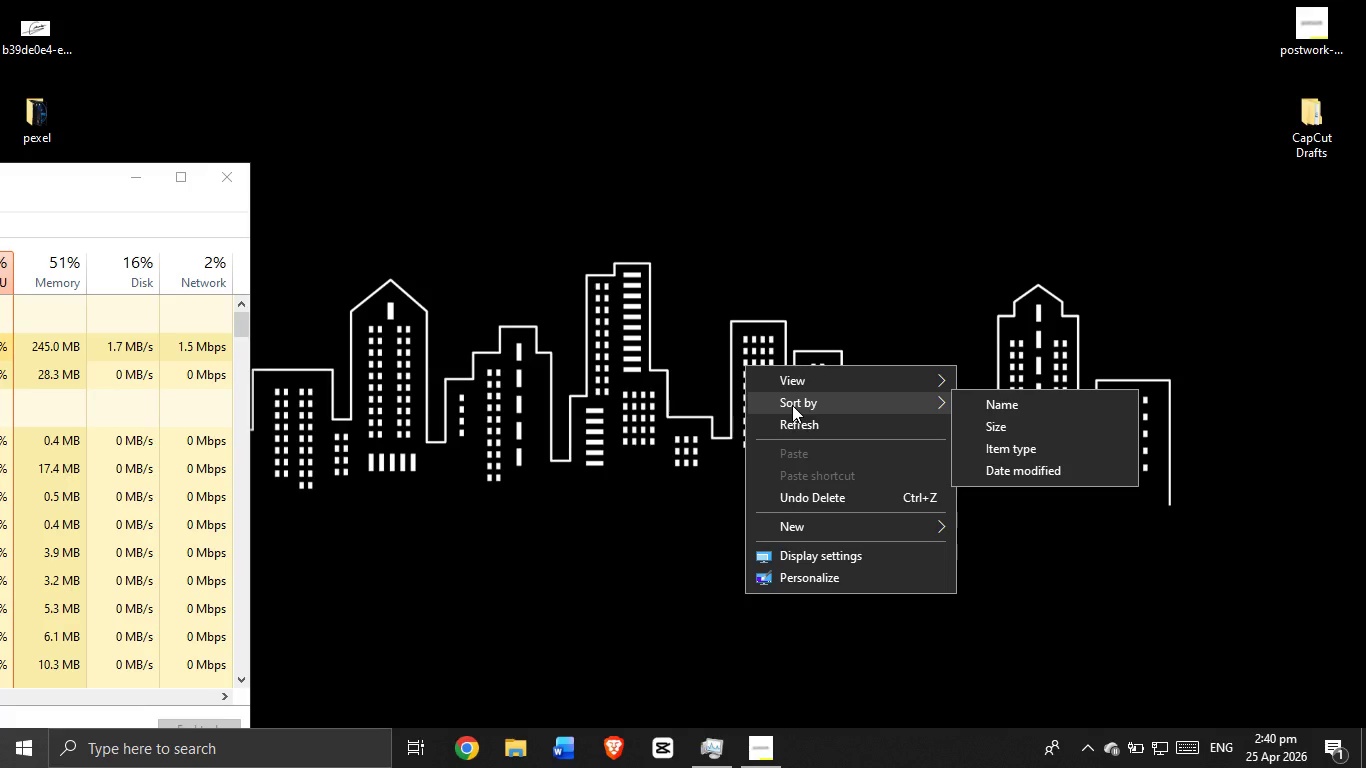 
left_click([795, 420])
 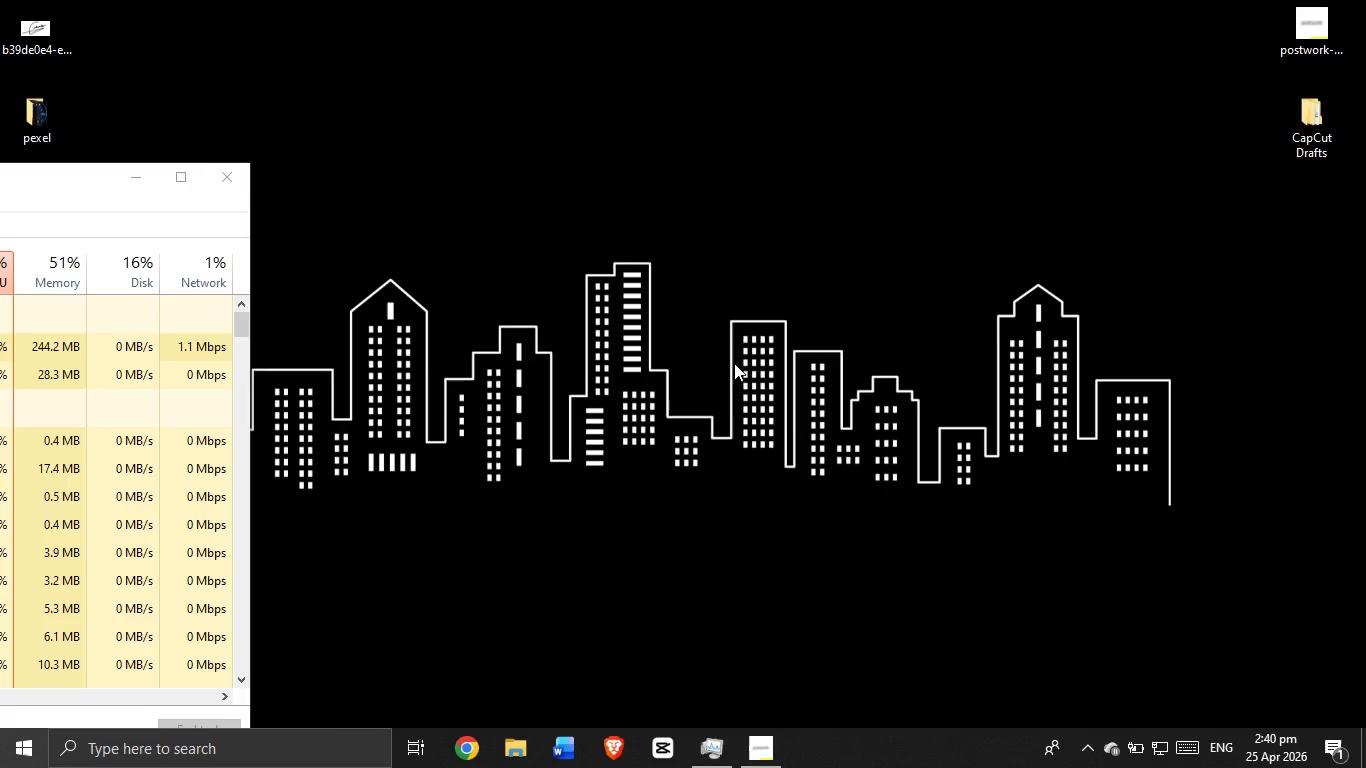 
right_click([734, 363])
 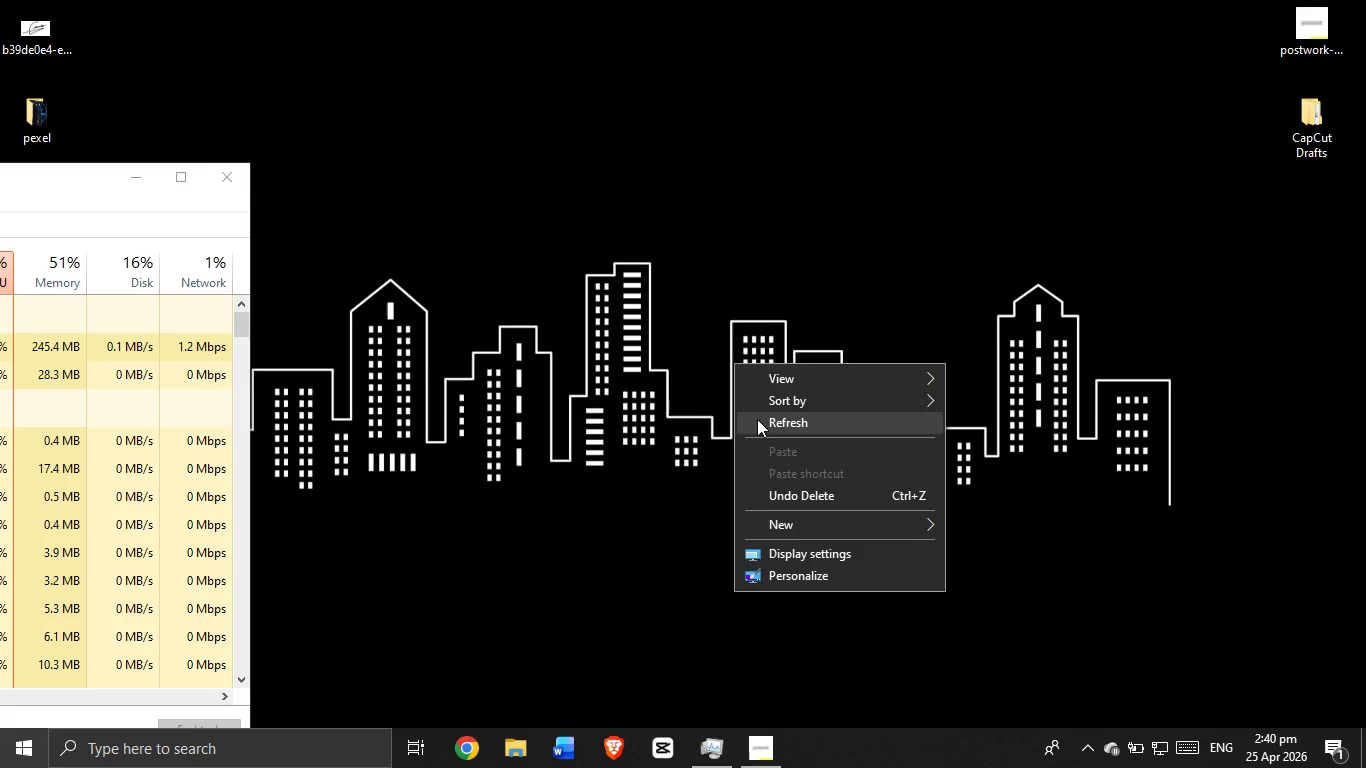 
left_click([757, 419])
 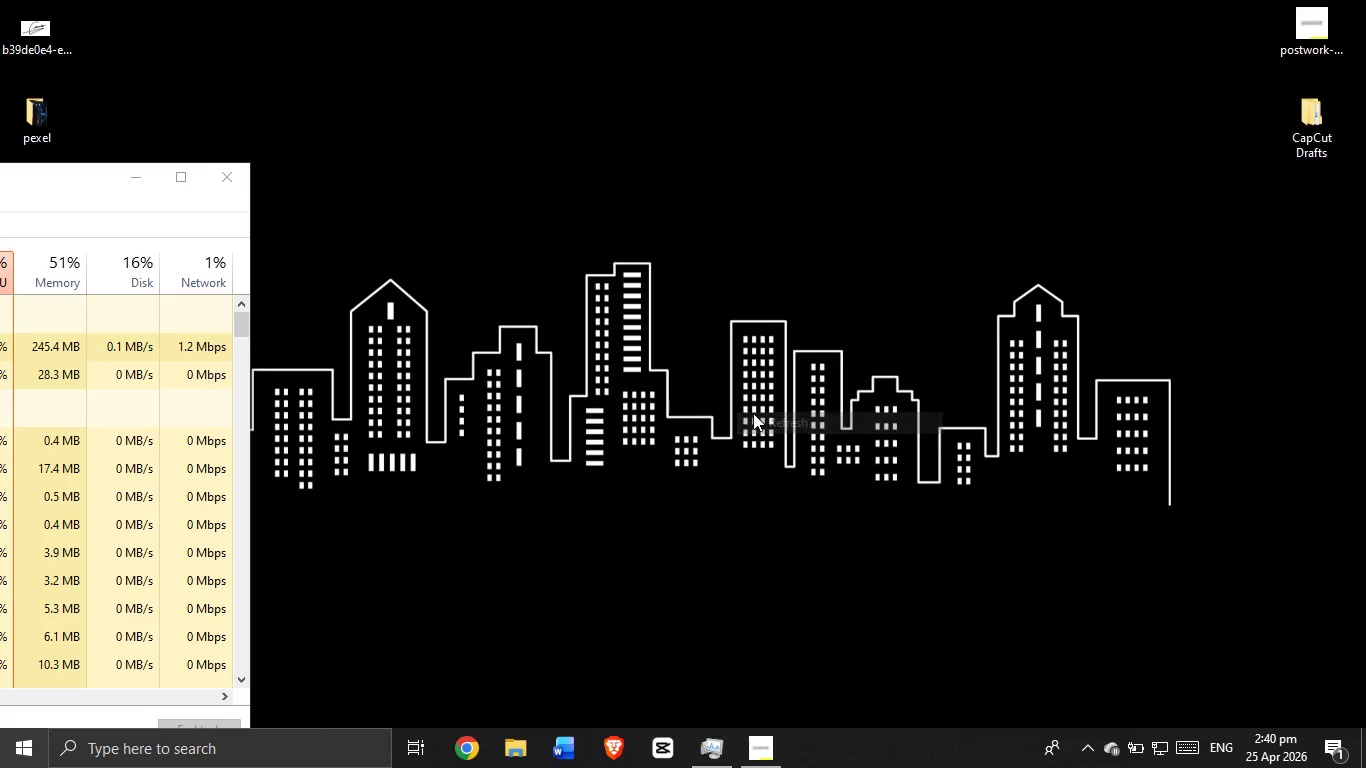 
right_click([753, 413])
 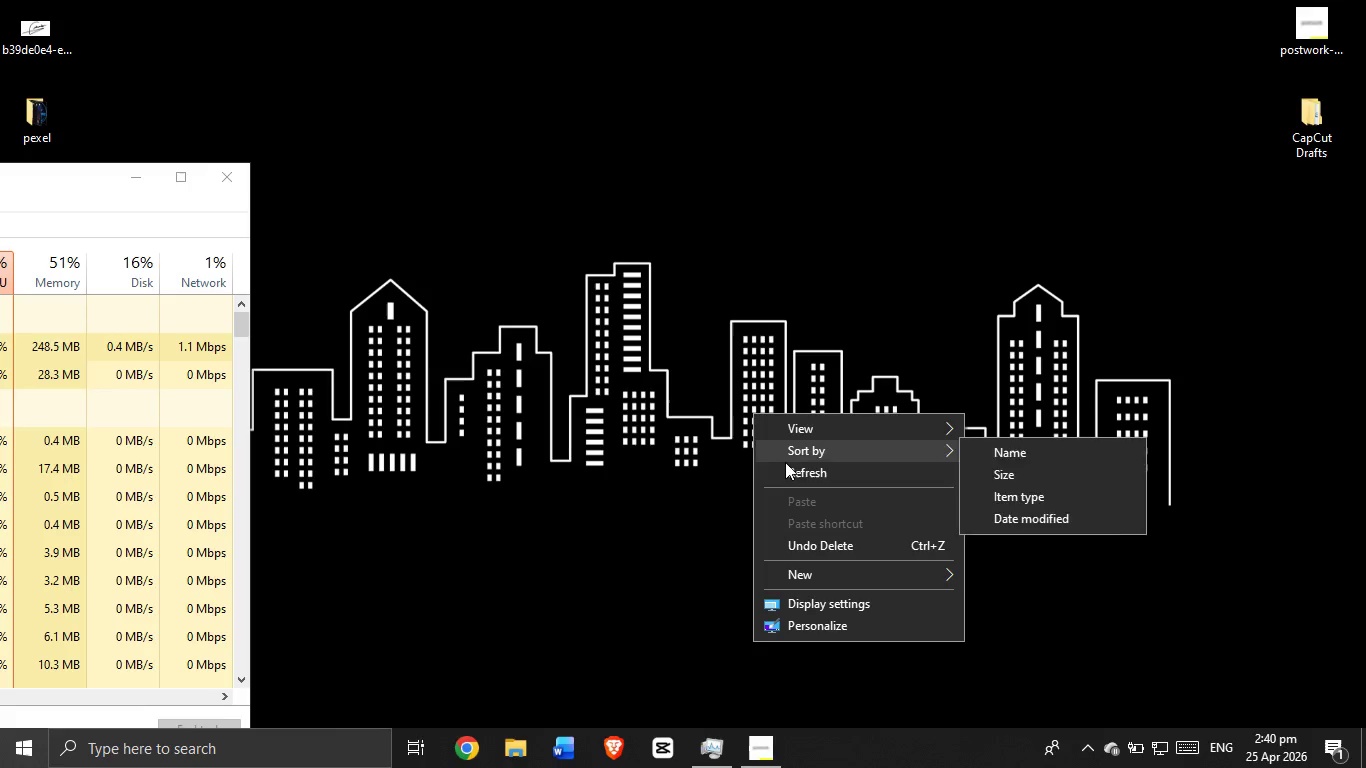 
left_click([786, 463])
 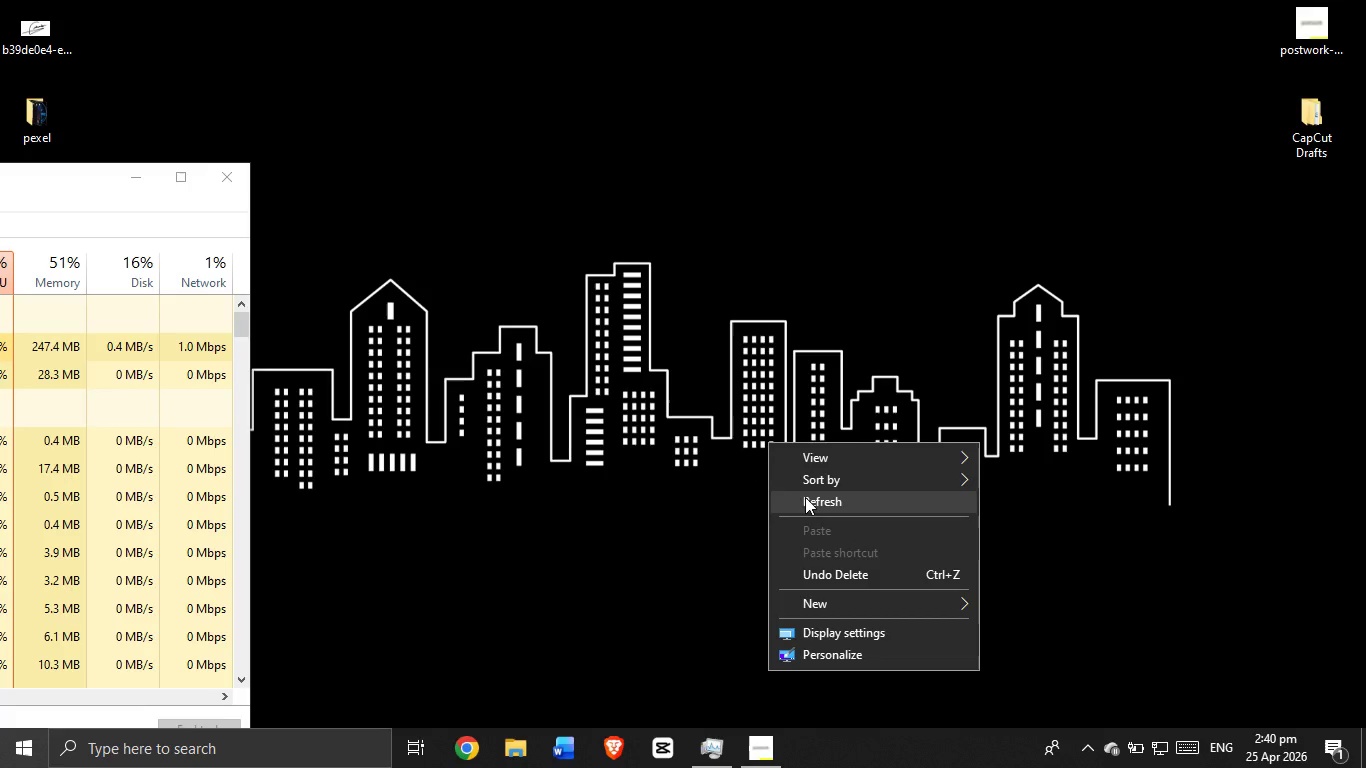 
left_click([806, 497])
 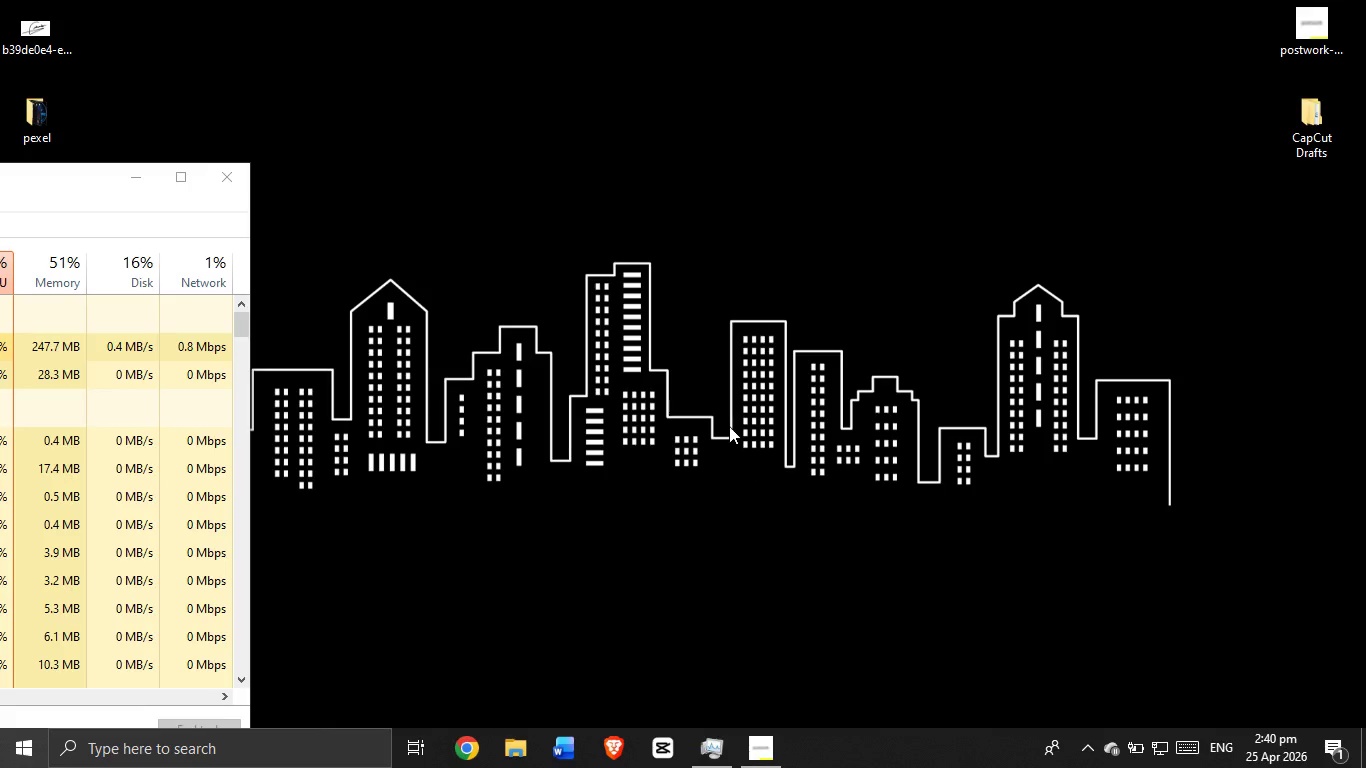 
right_click([729, 426])
 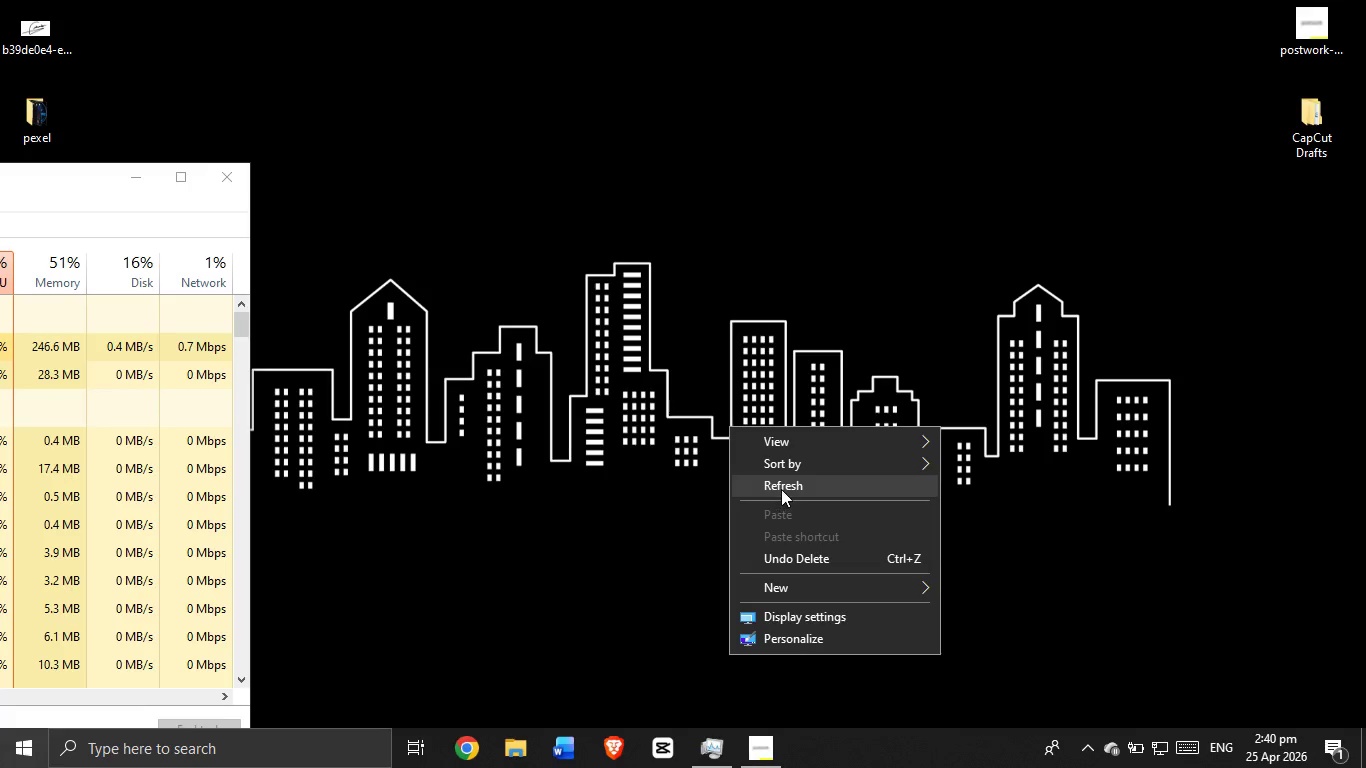 
left_click([781, 489])
 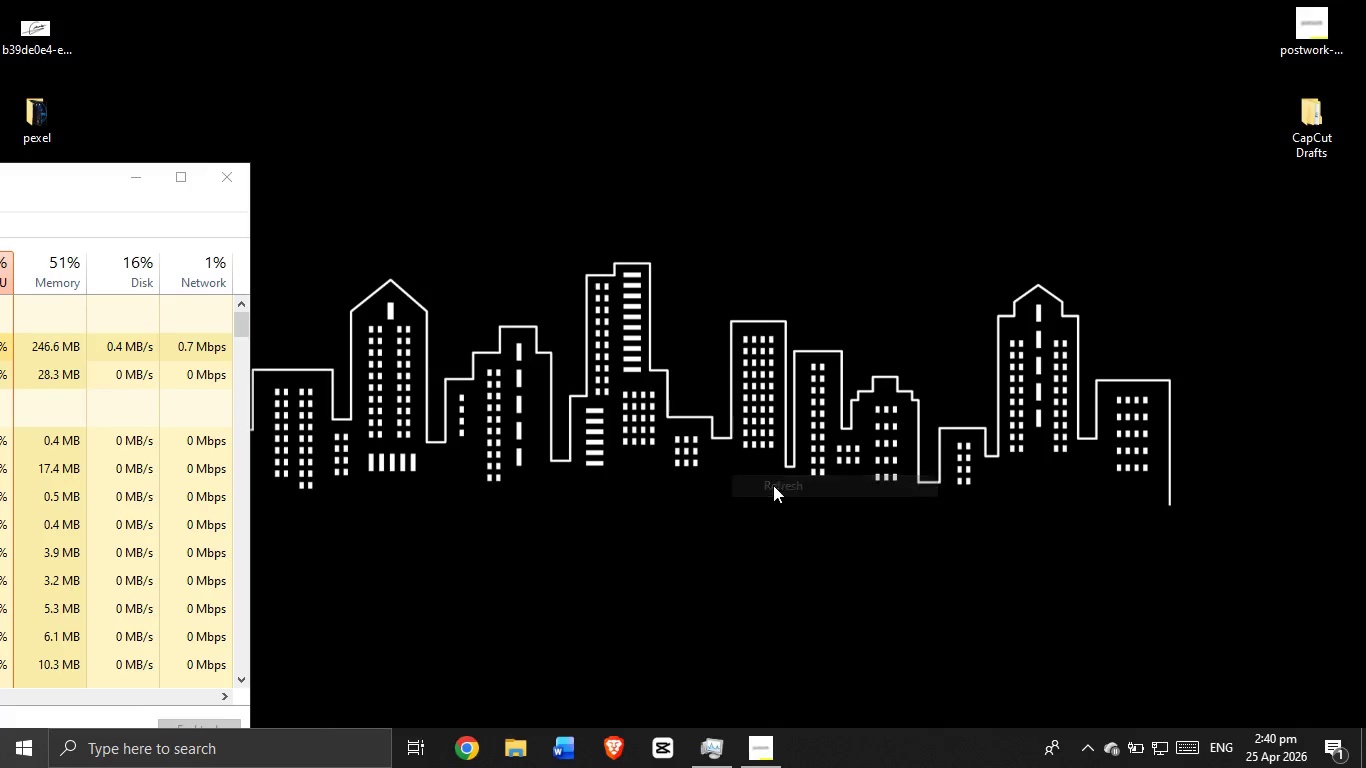 
right_click([773, 485])
 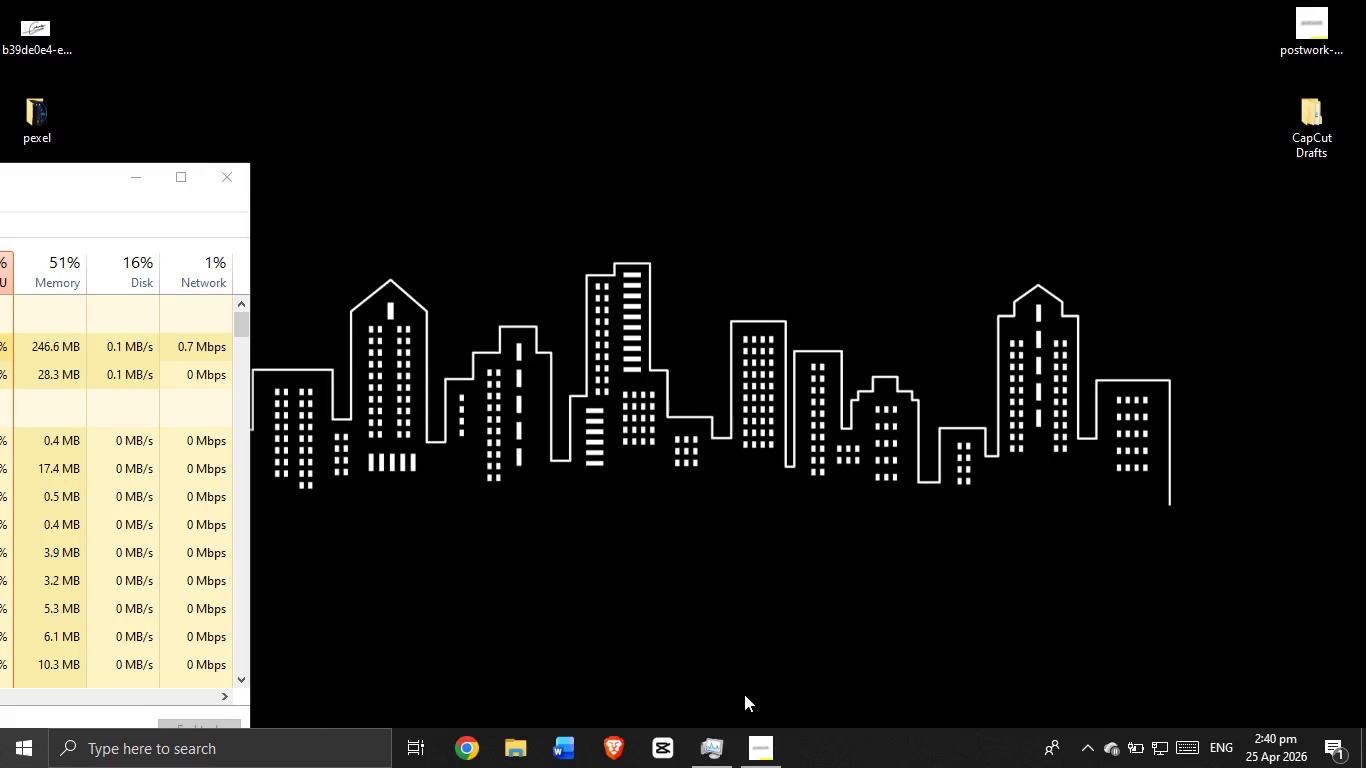 
left_click([771, 746])